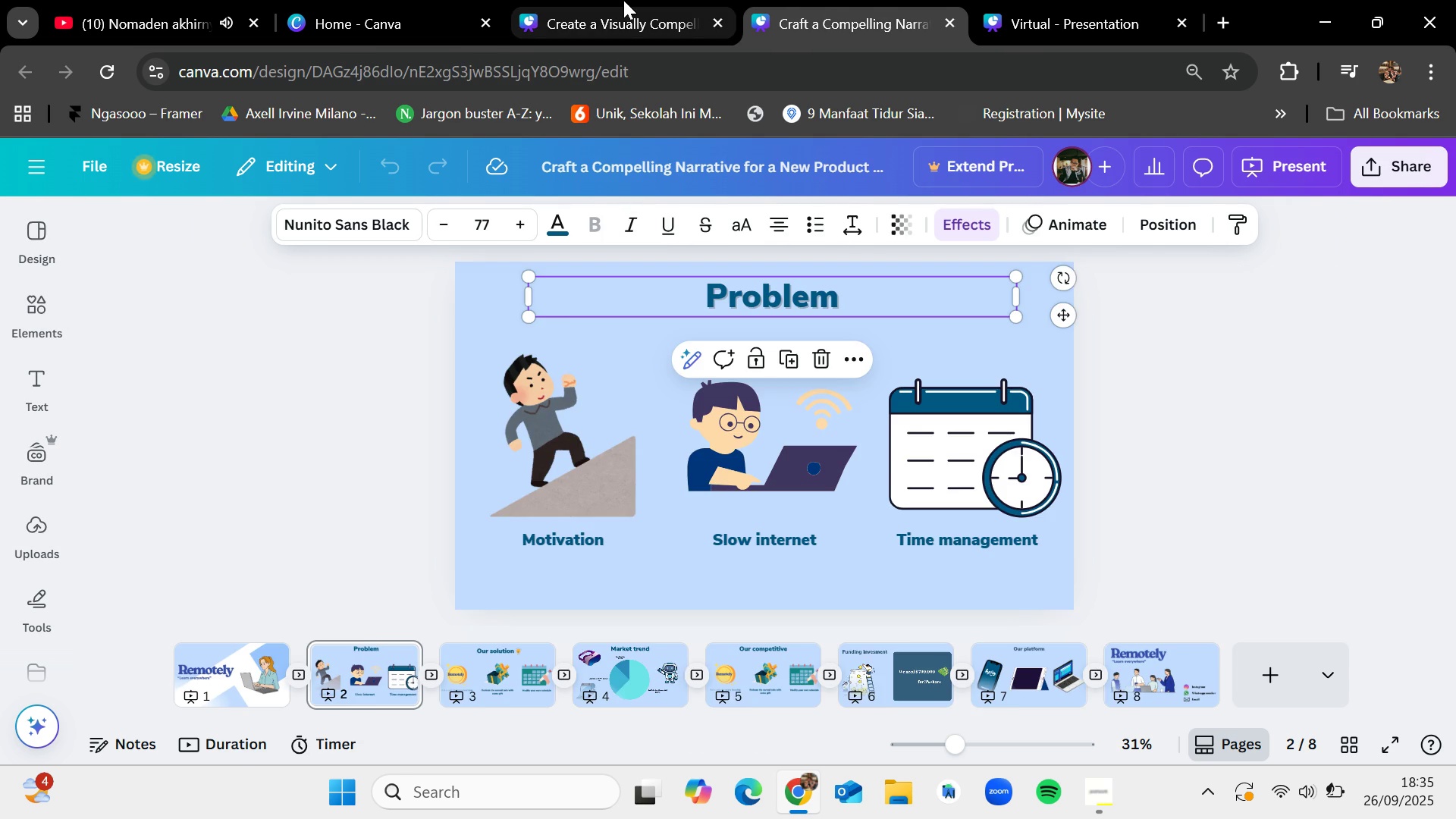 
left_click([623, 0])
 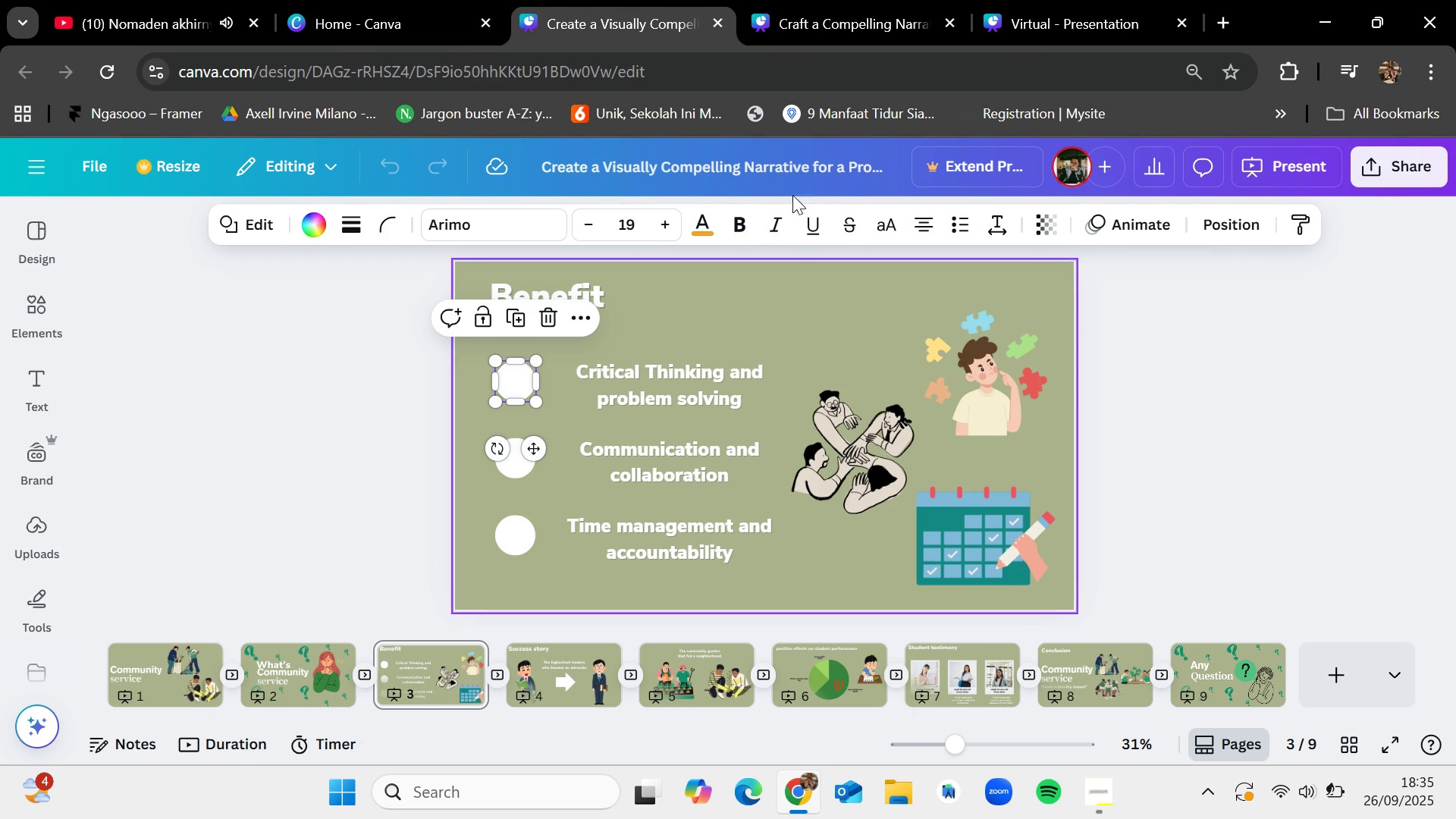 
left_click([780, 0])